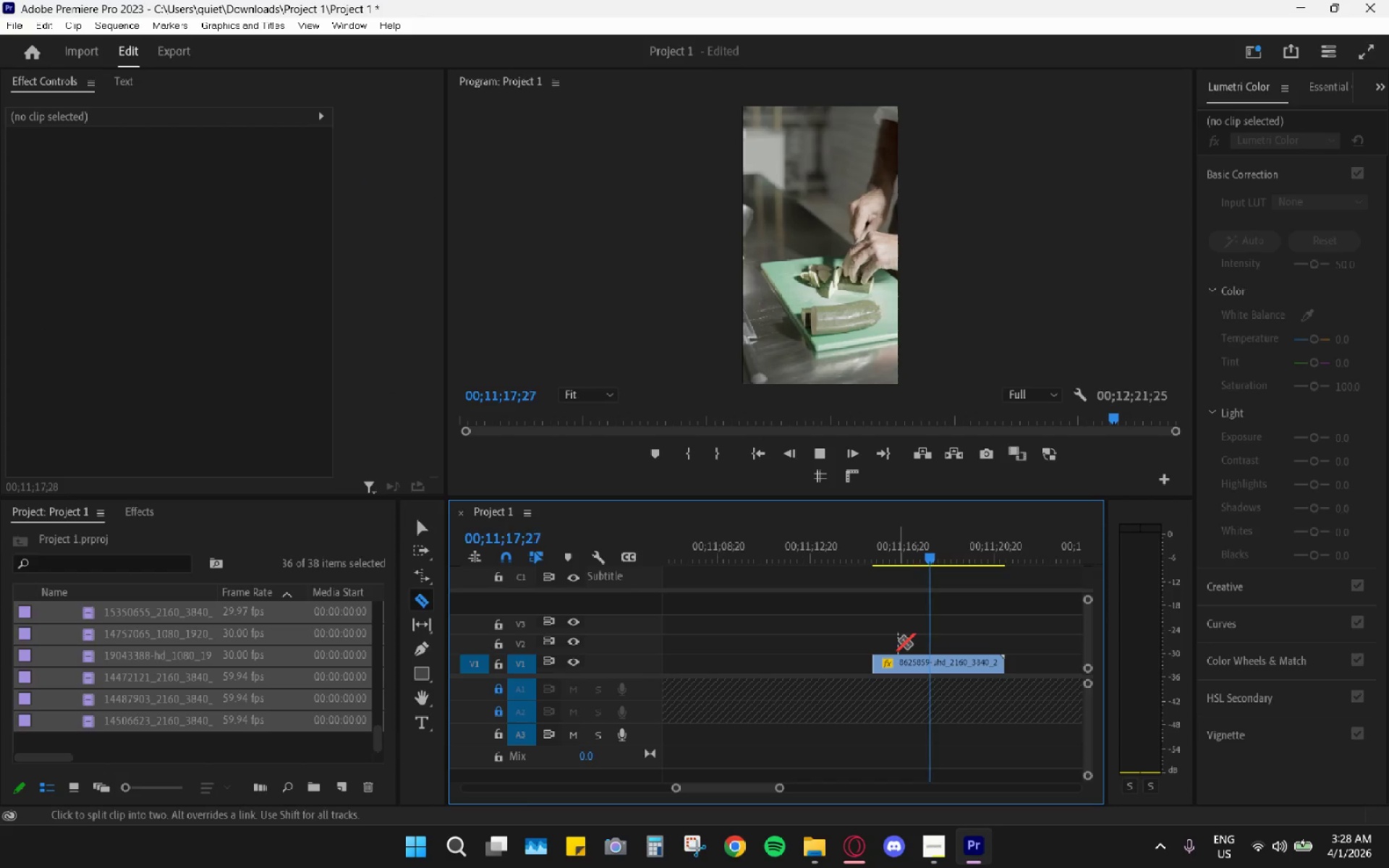 
key(Space)
 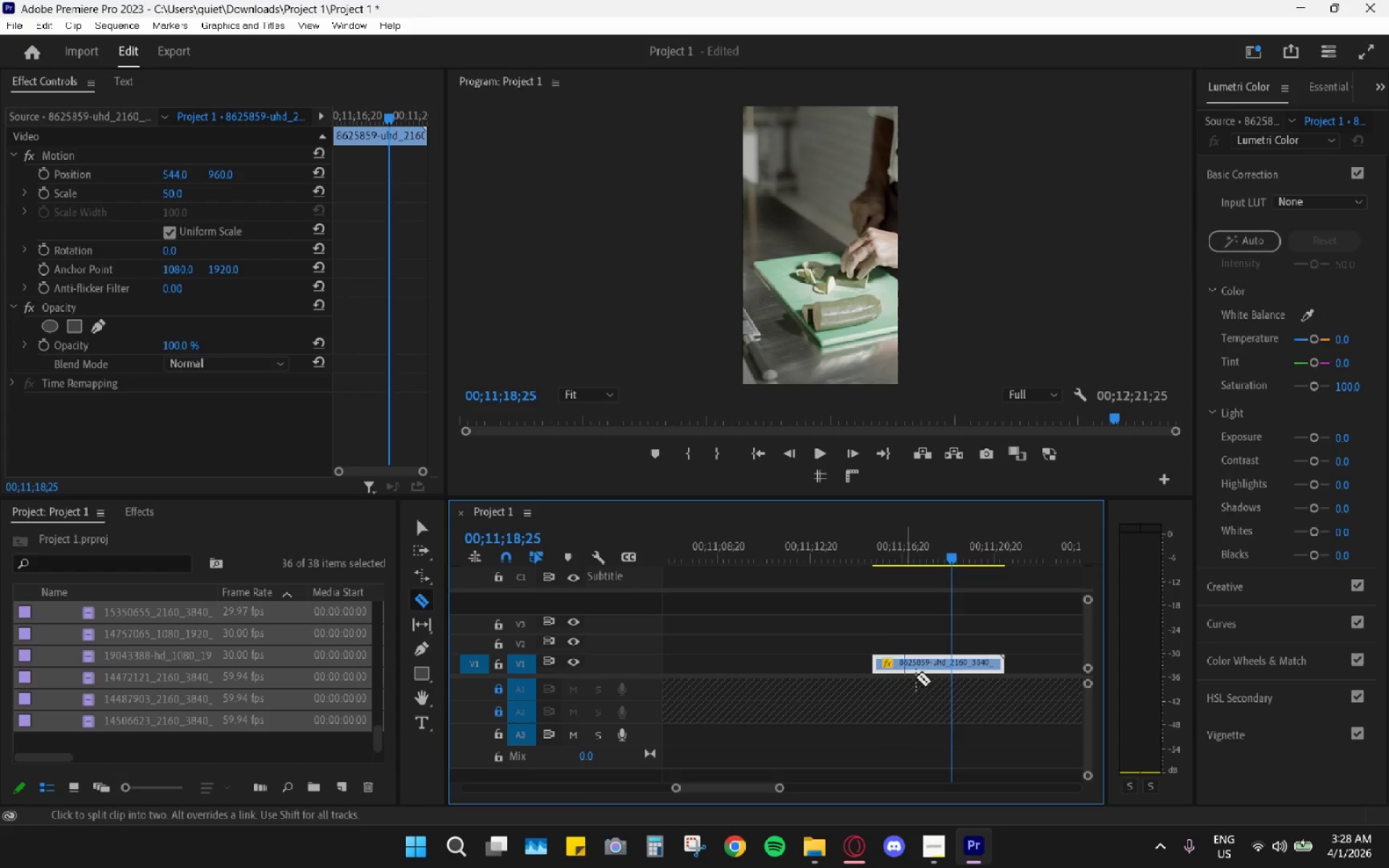 
type(cv)
 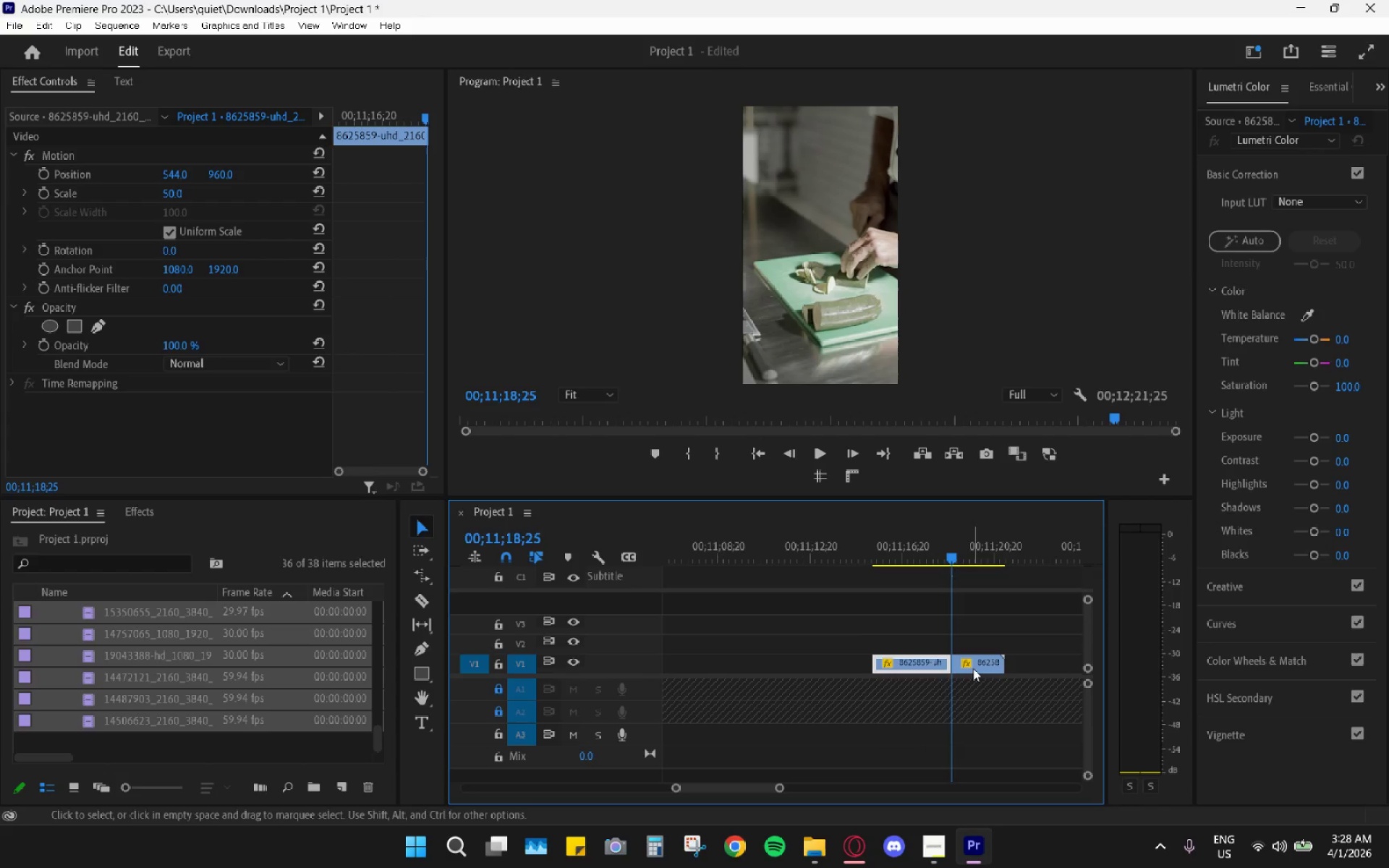 
double_click([982, 666])
 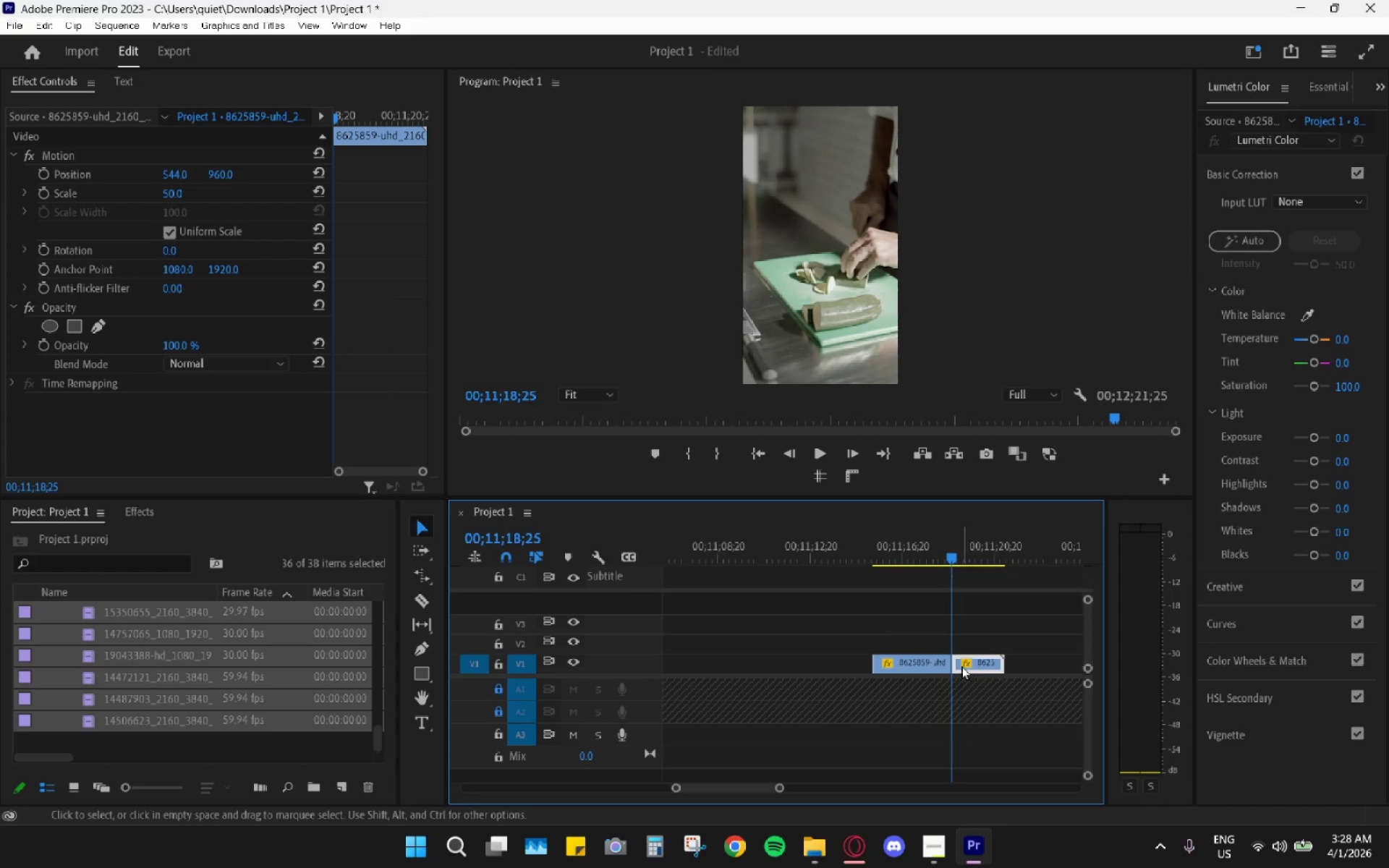 
key(H)
 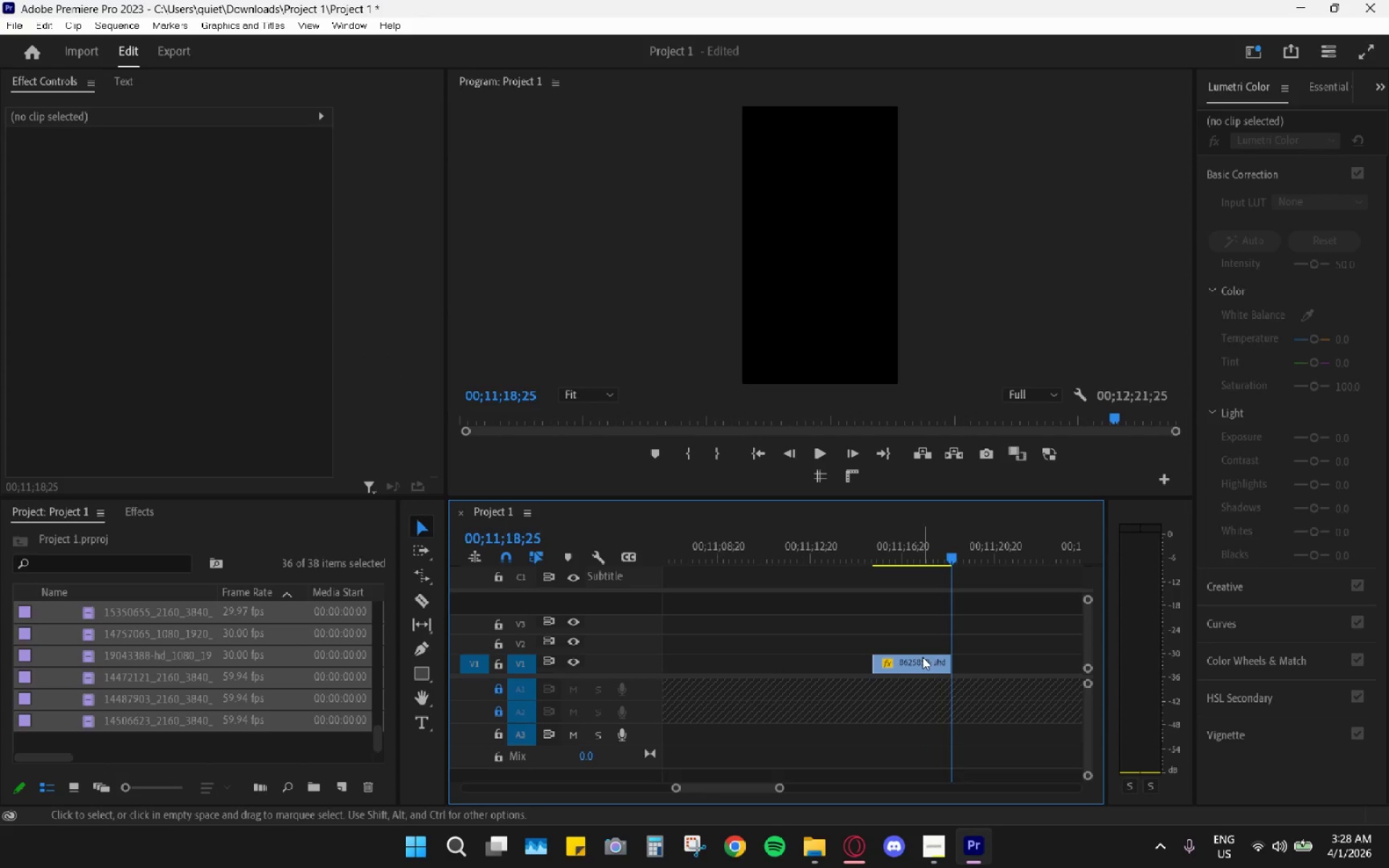 
left_click([917, 662])
 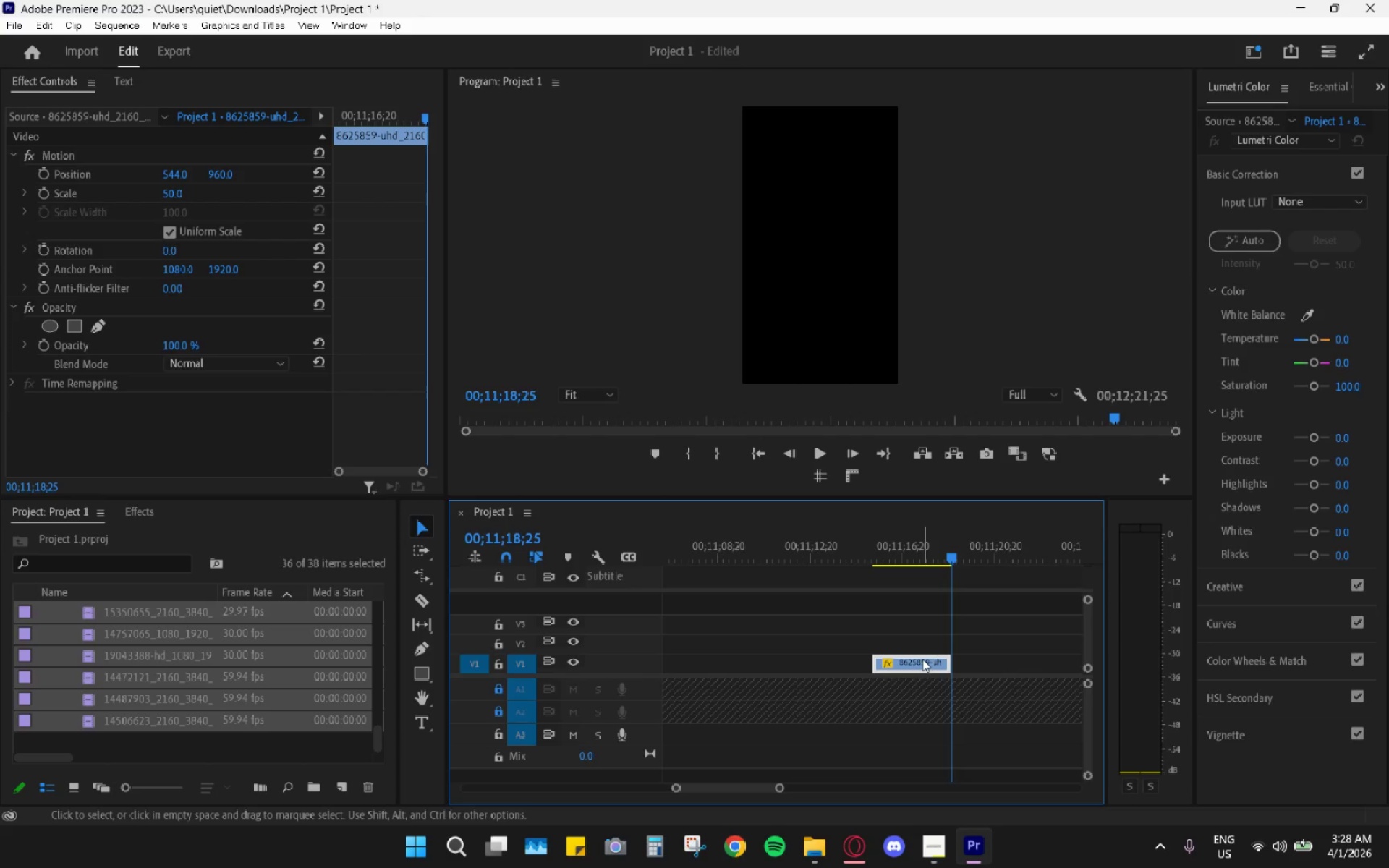 
key(Control+ControlLeft)
 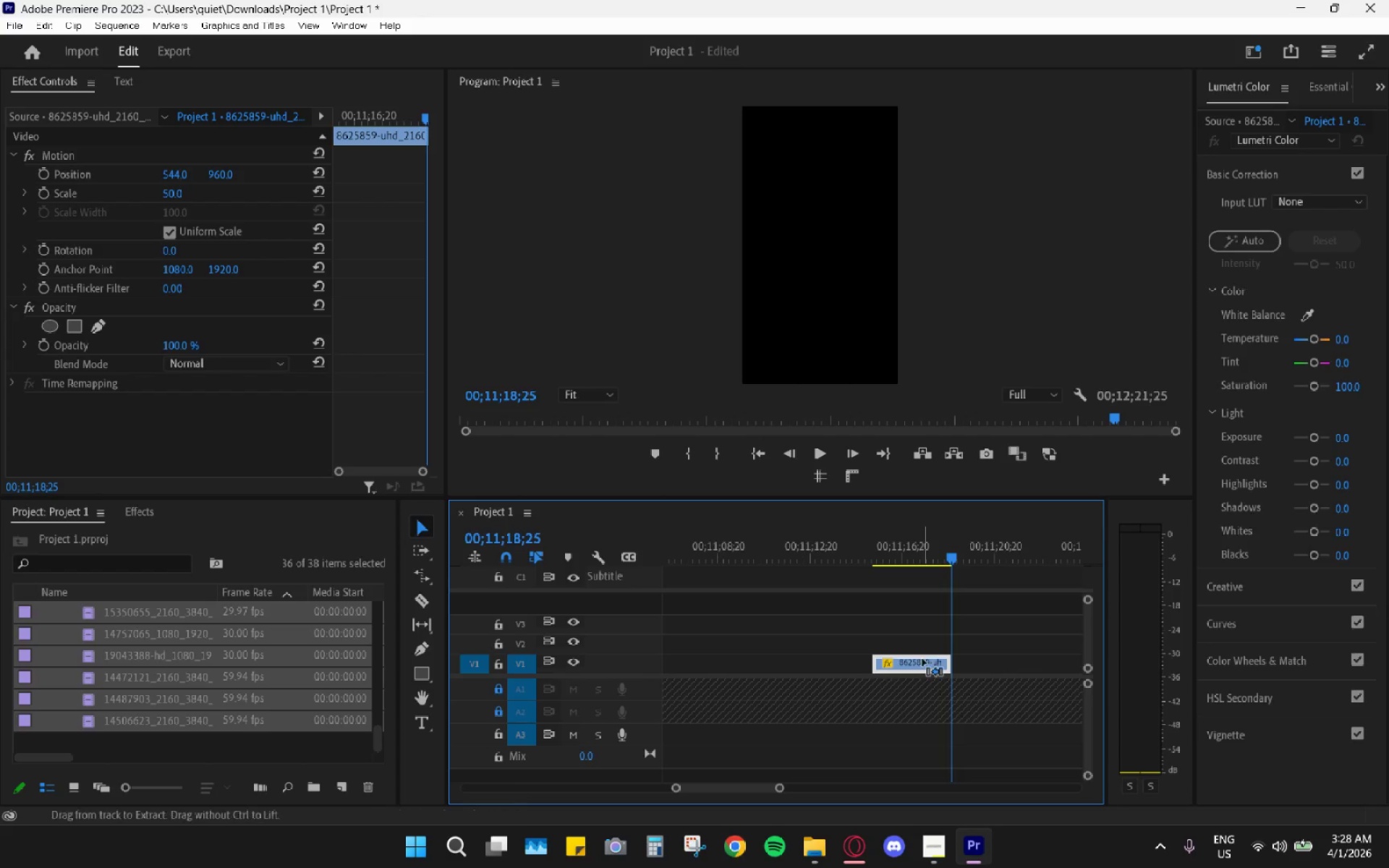 
key(Control+X)
 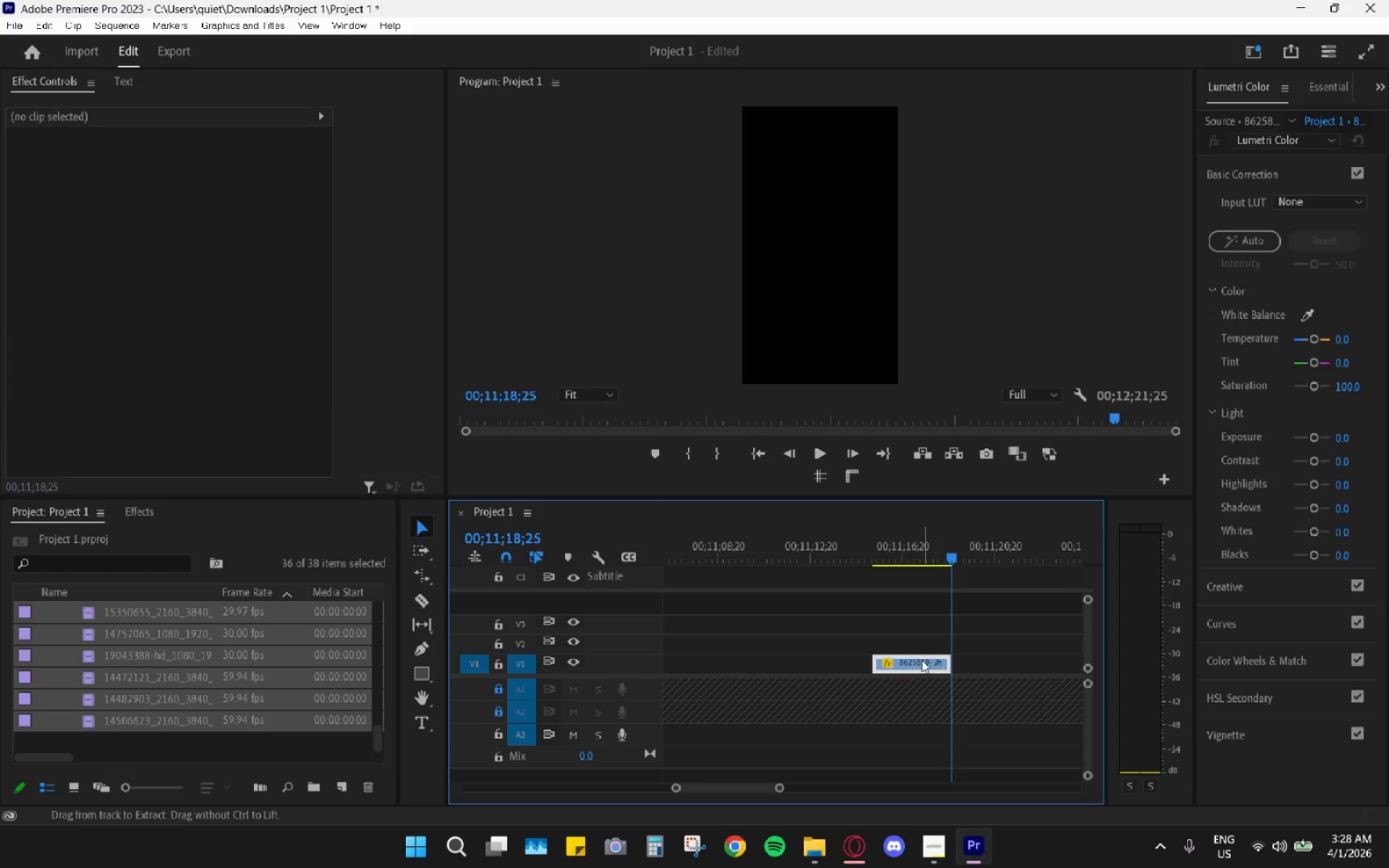 
hold_key(key=AltLeft, duration=0.75)
 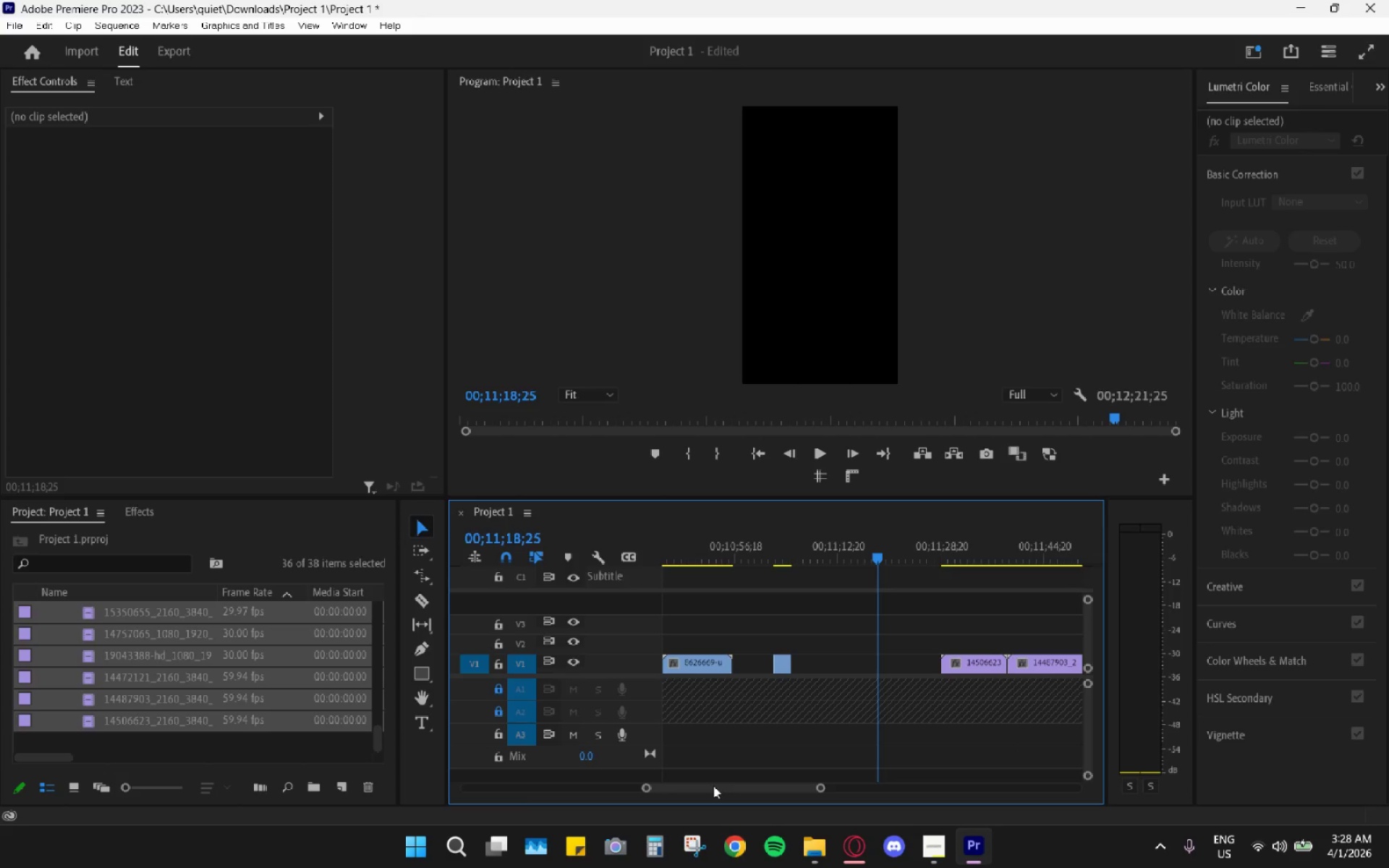 
scroll: coordinate [916, 661], scroll_direction: up, amount: 12.0
 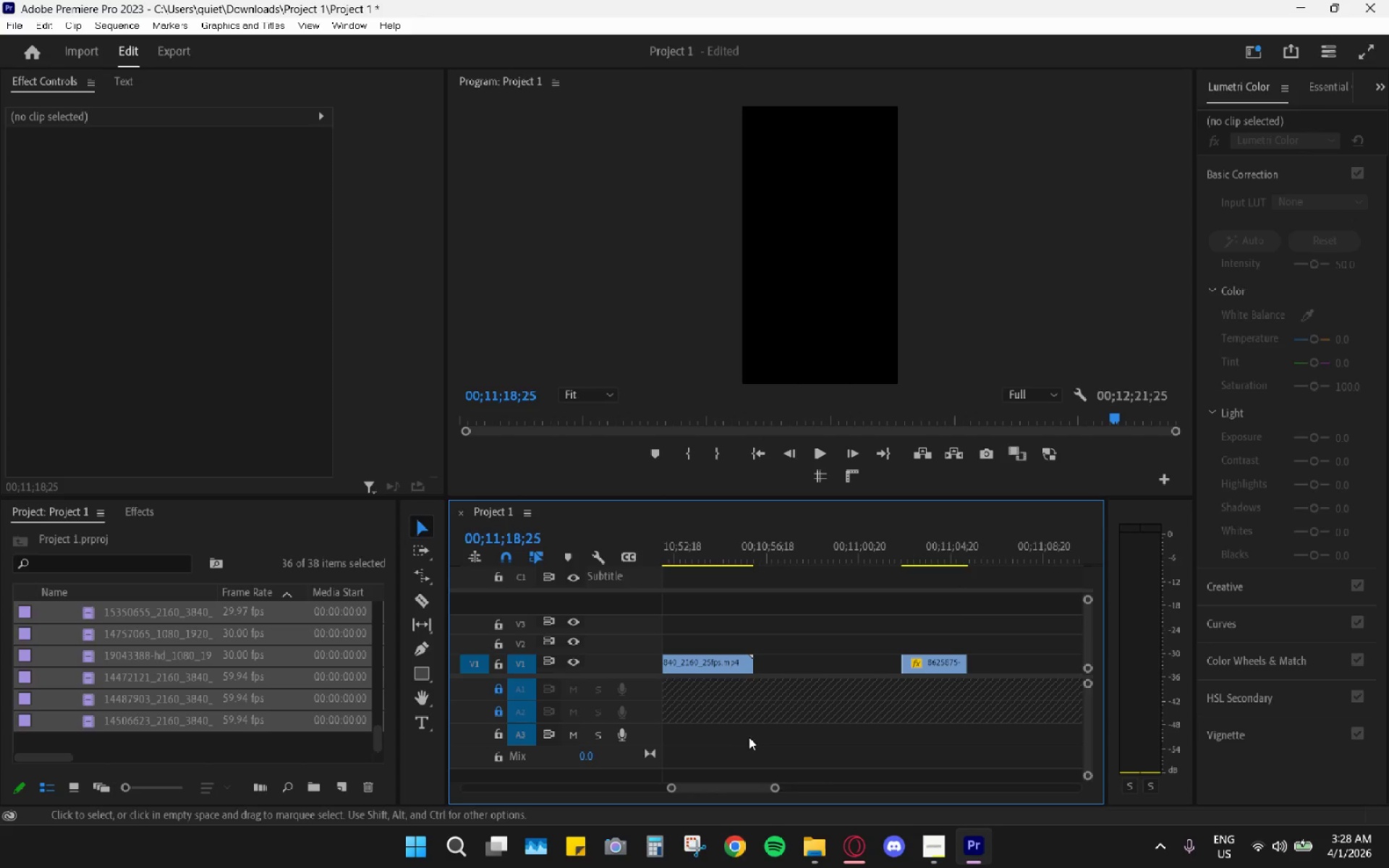 
scroll: coordinate [722, 744], scroll_direction: down, amount: 11.0
 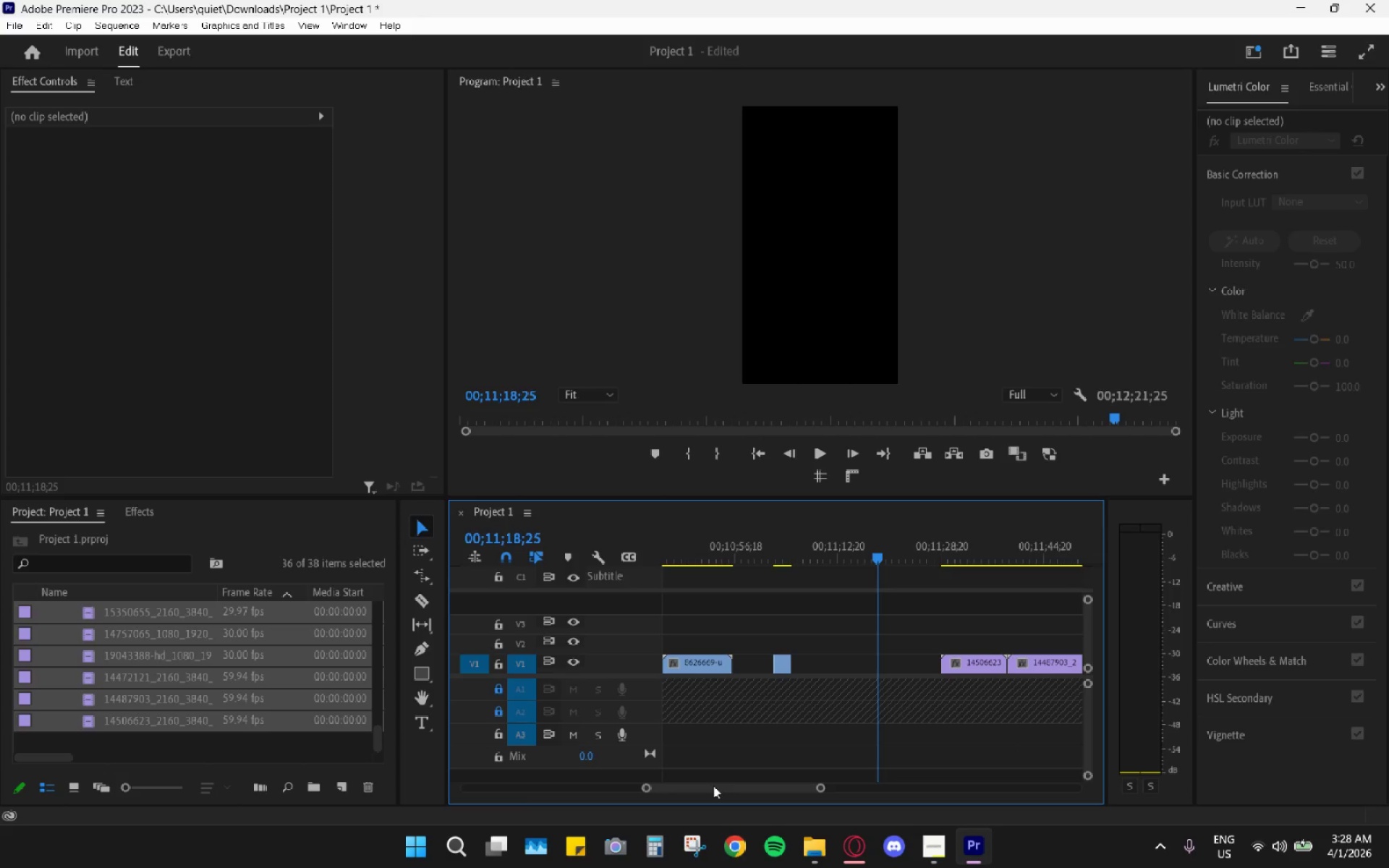 
left_click_drag(start_coordinate=[713, 786], to_coordinate=[383, 779])
 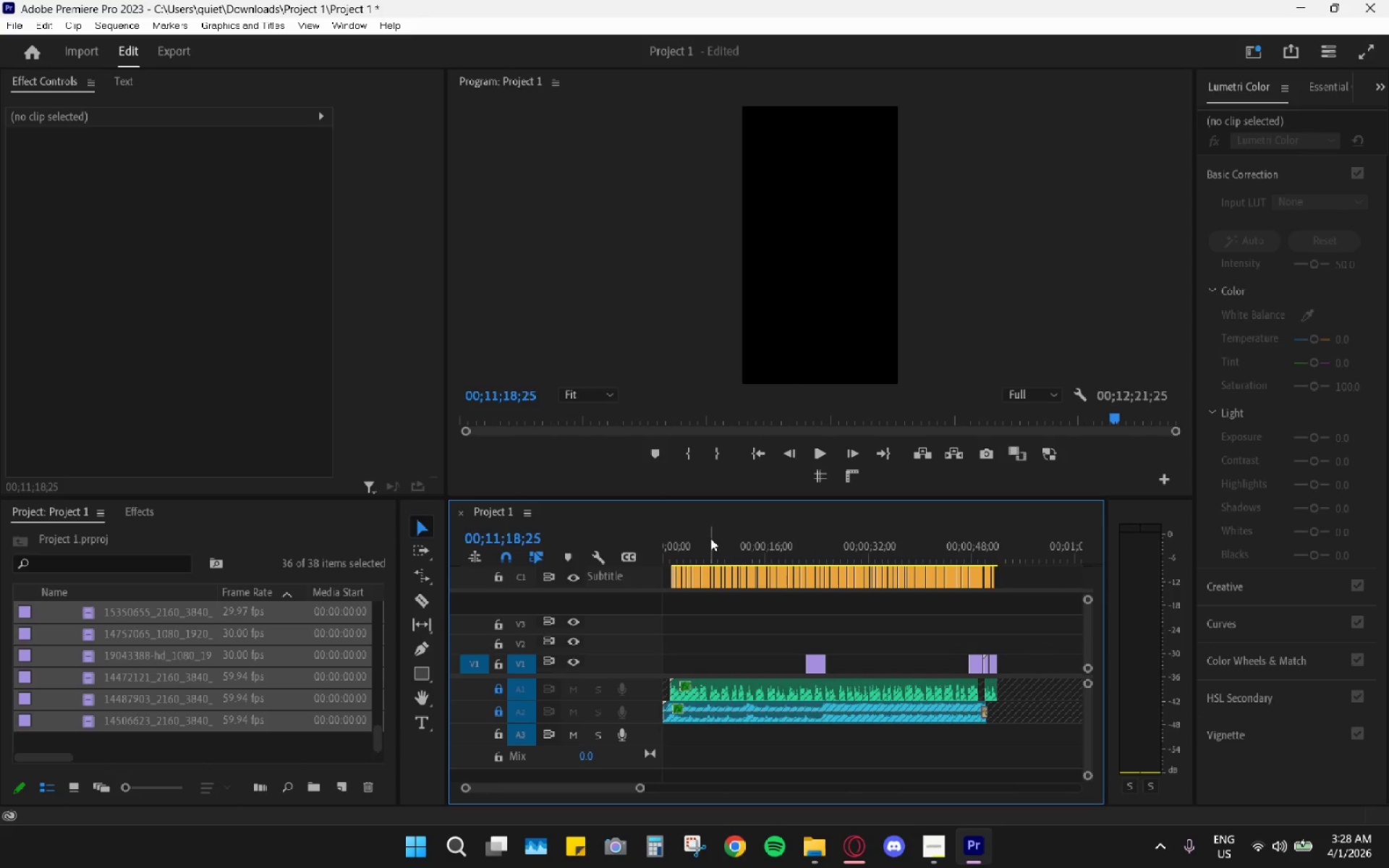 
left_click_drag(start_coordinate=[710, 537], to_coordinate=[677, 545])
 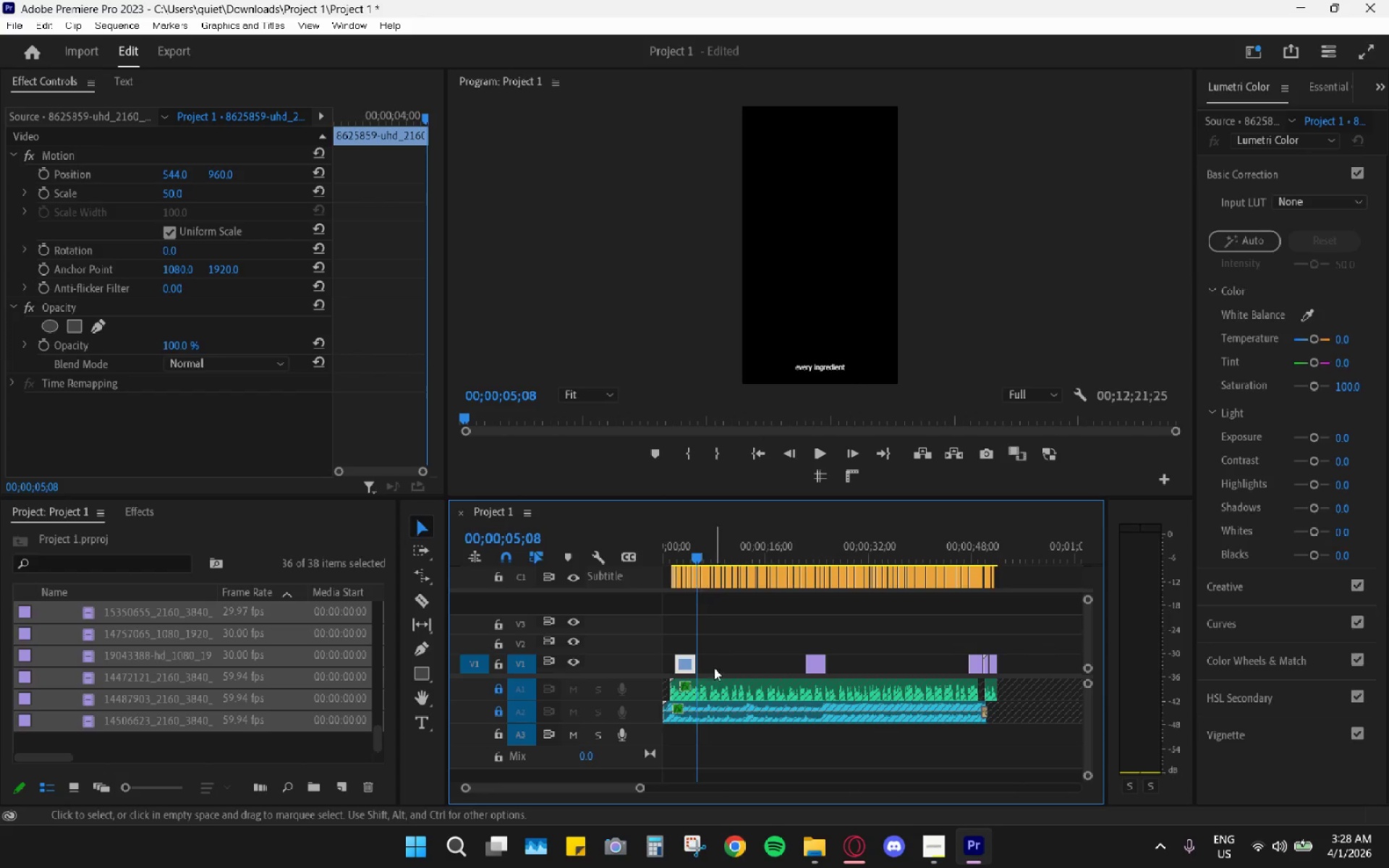 
key(Control+ControlLeft)
 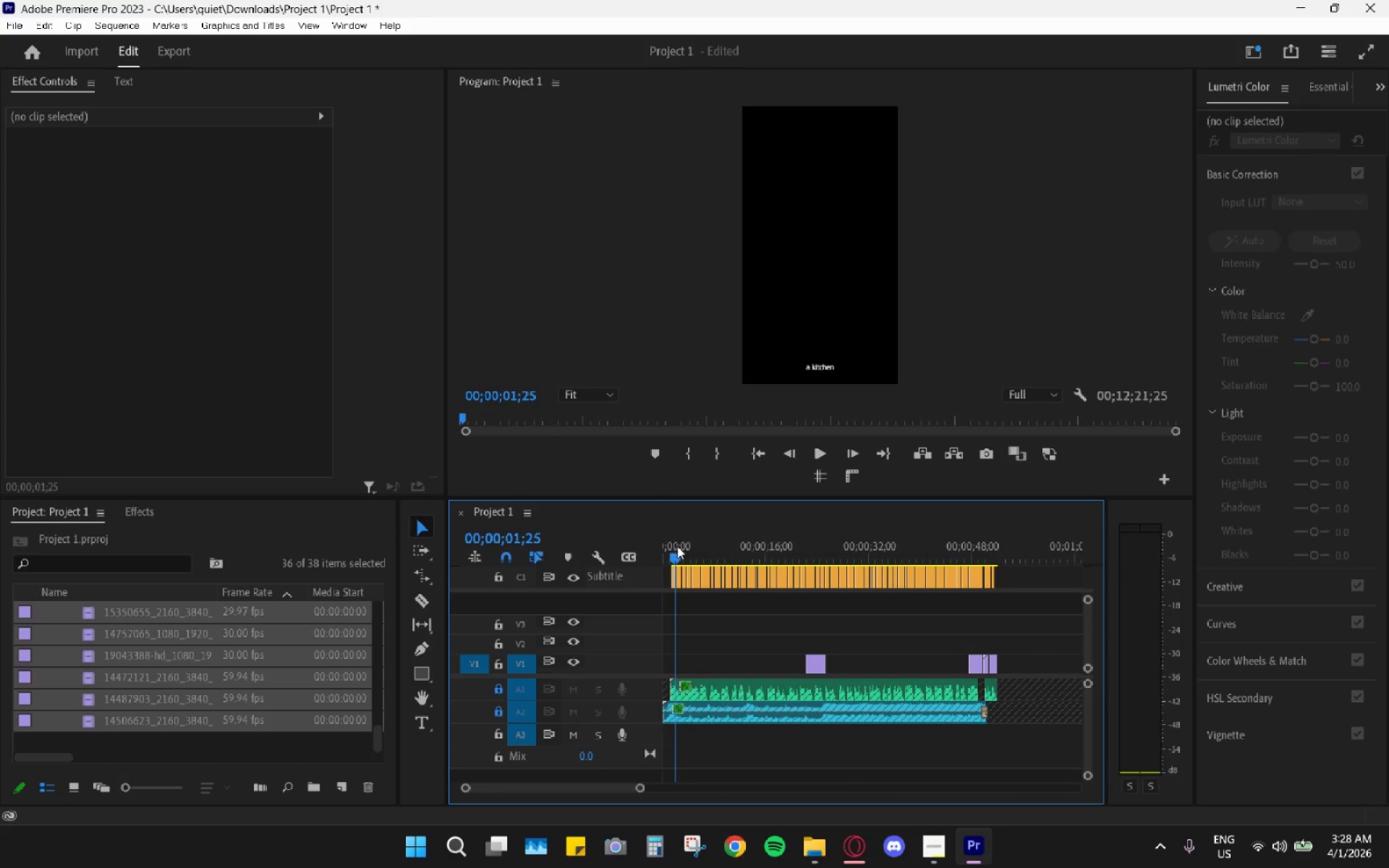 
key(Control+V)
 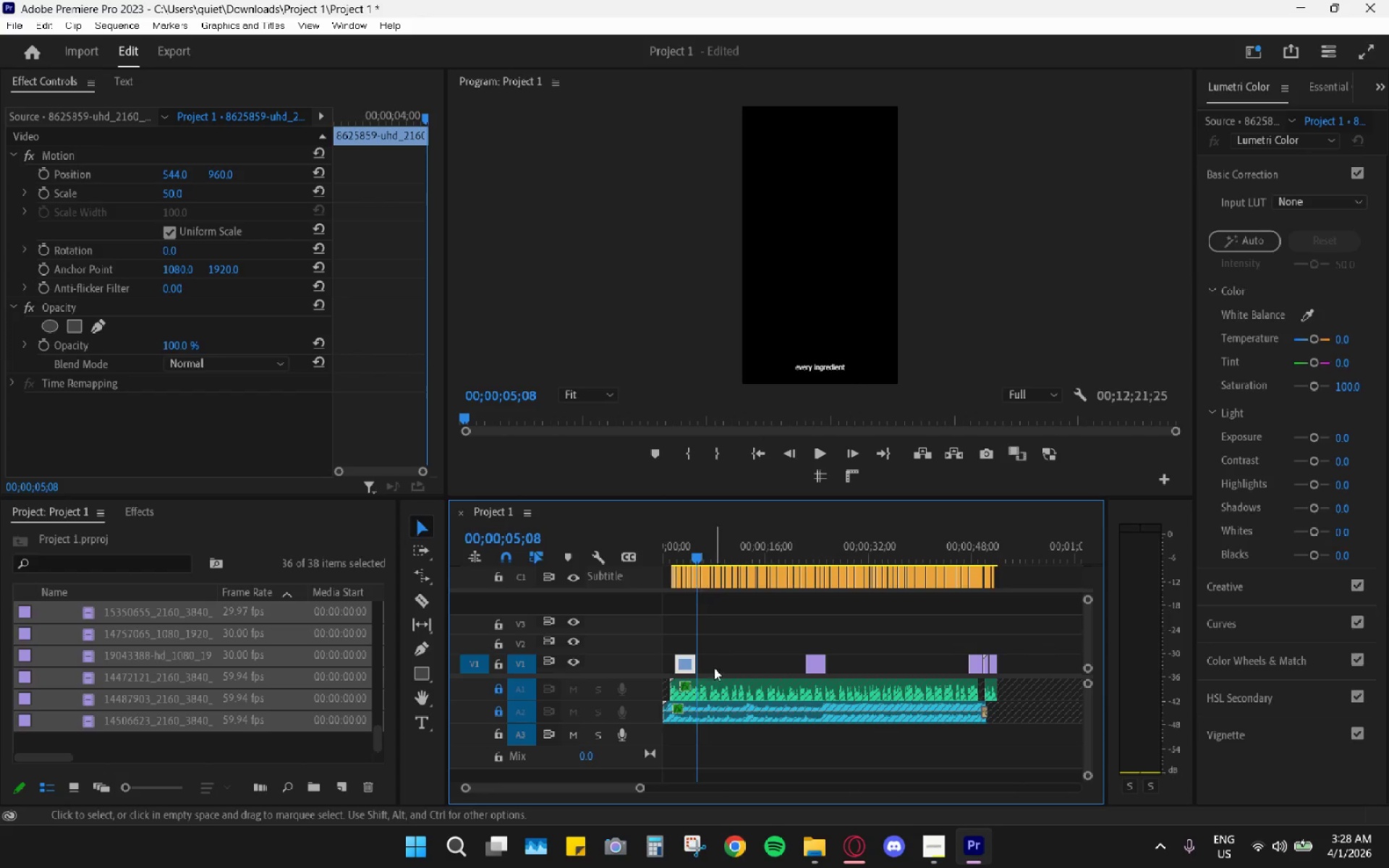 
hold_key(key=AltLeft, duration=0.55)
scroll: coordinate [712, 694], scroll_direction: up, amount: 22.0
 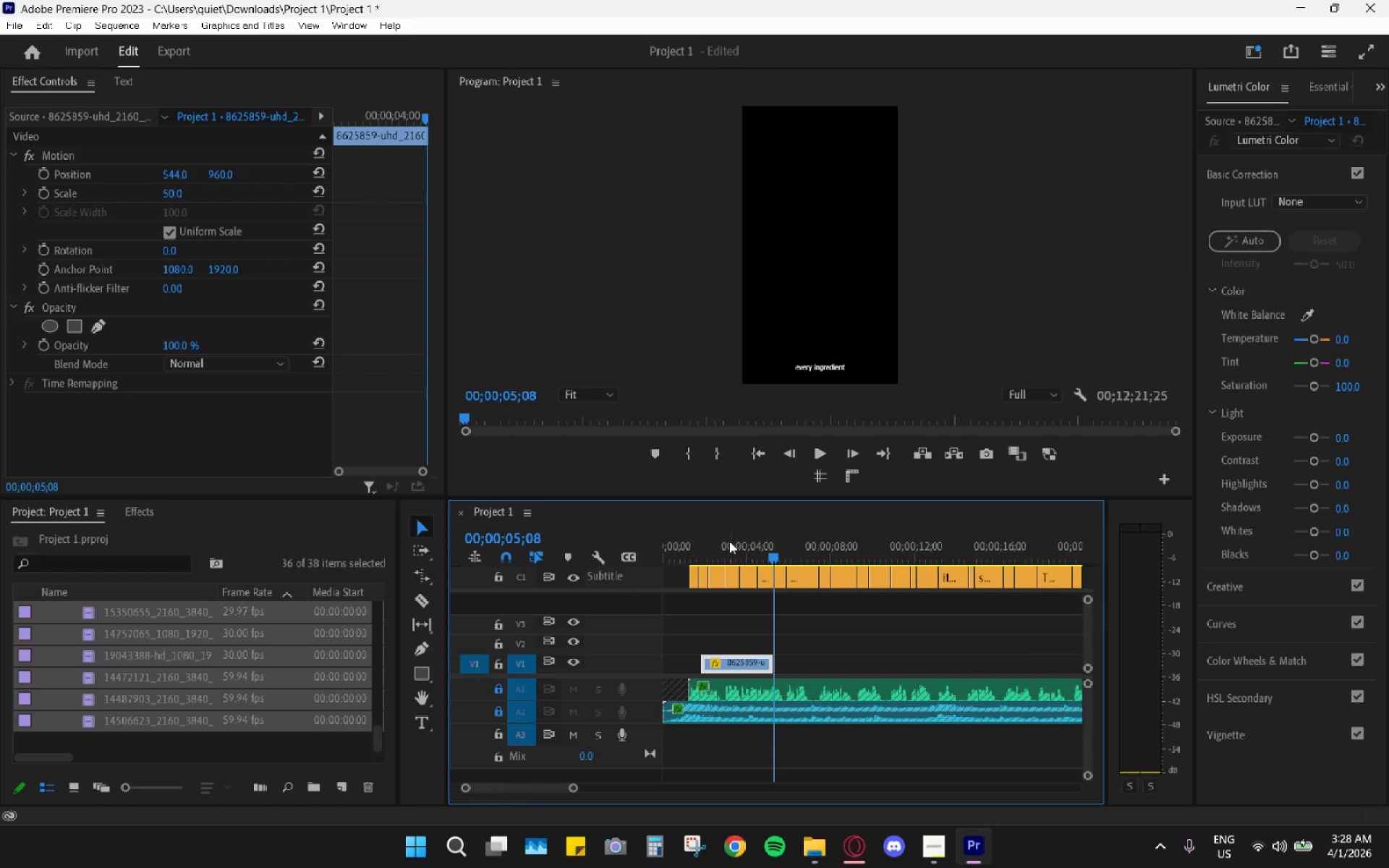 
left_click_drag(start_coordinate=[723, 542], to_coordinate=[702, 527])
 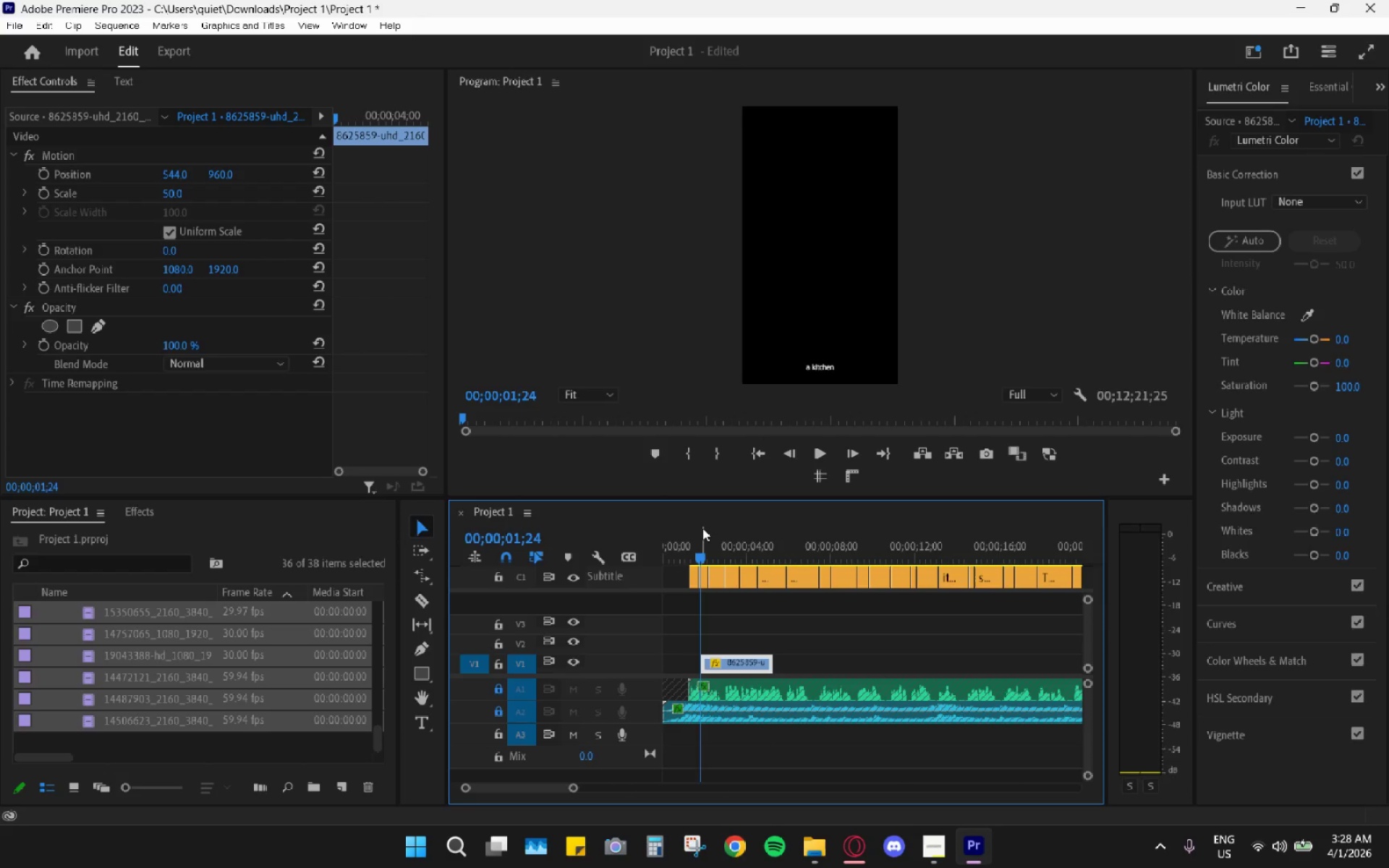 
key(Space)
 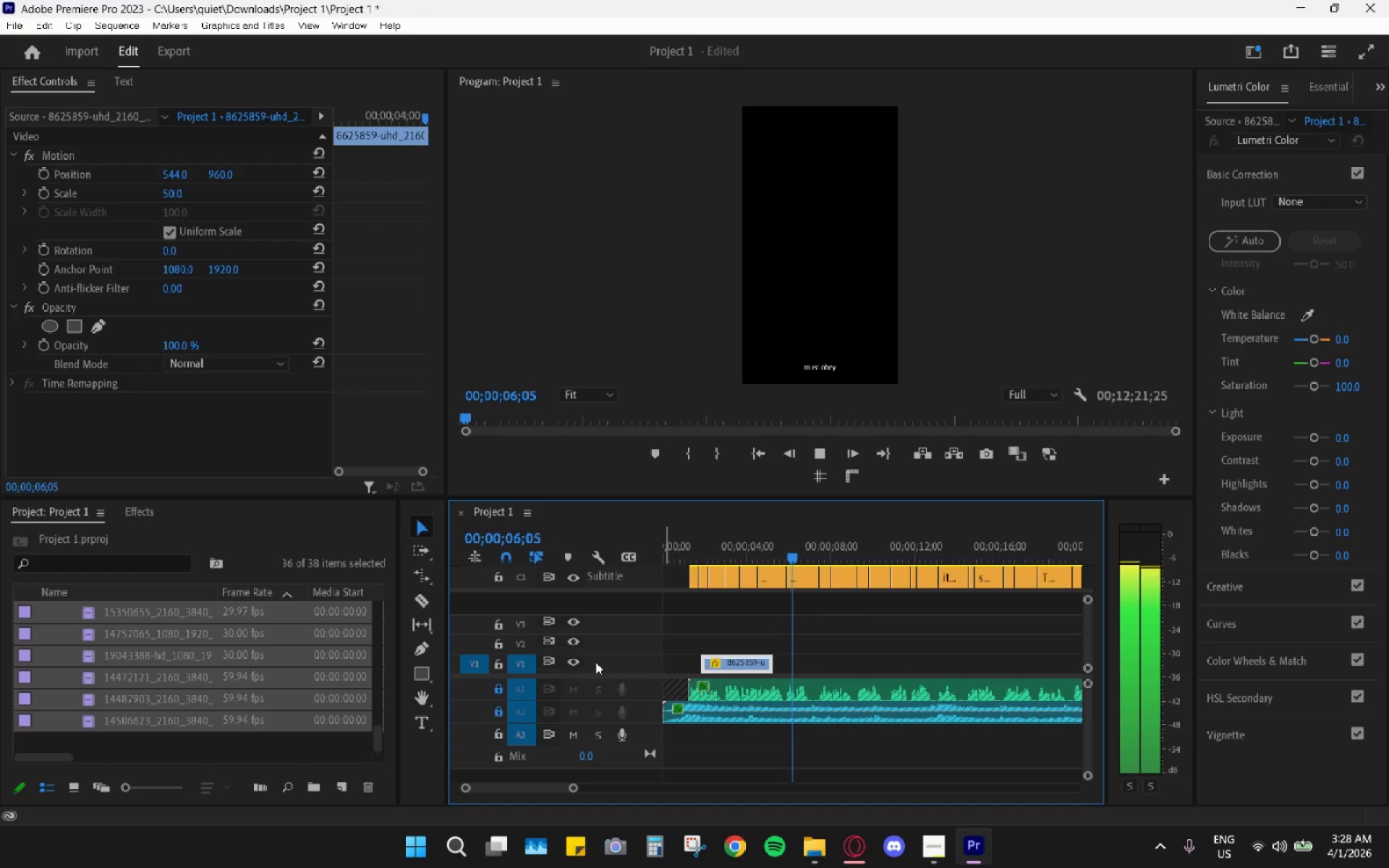 
wait(5.94)
 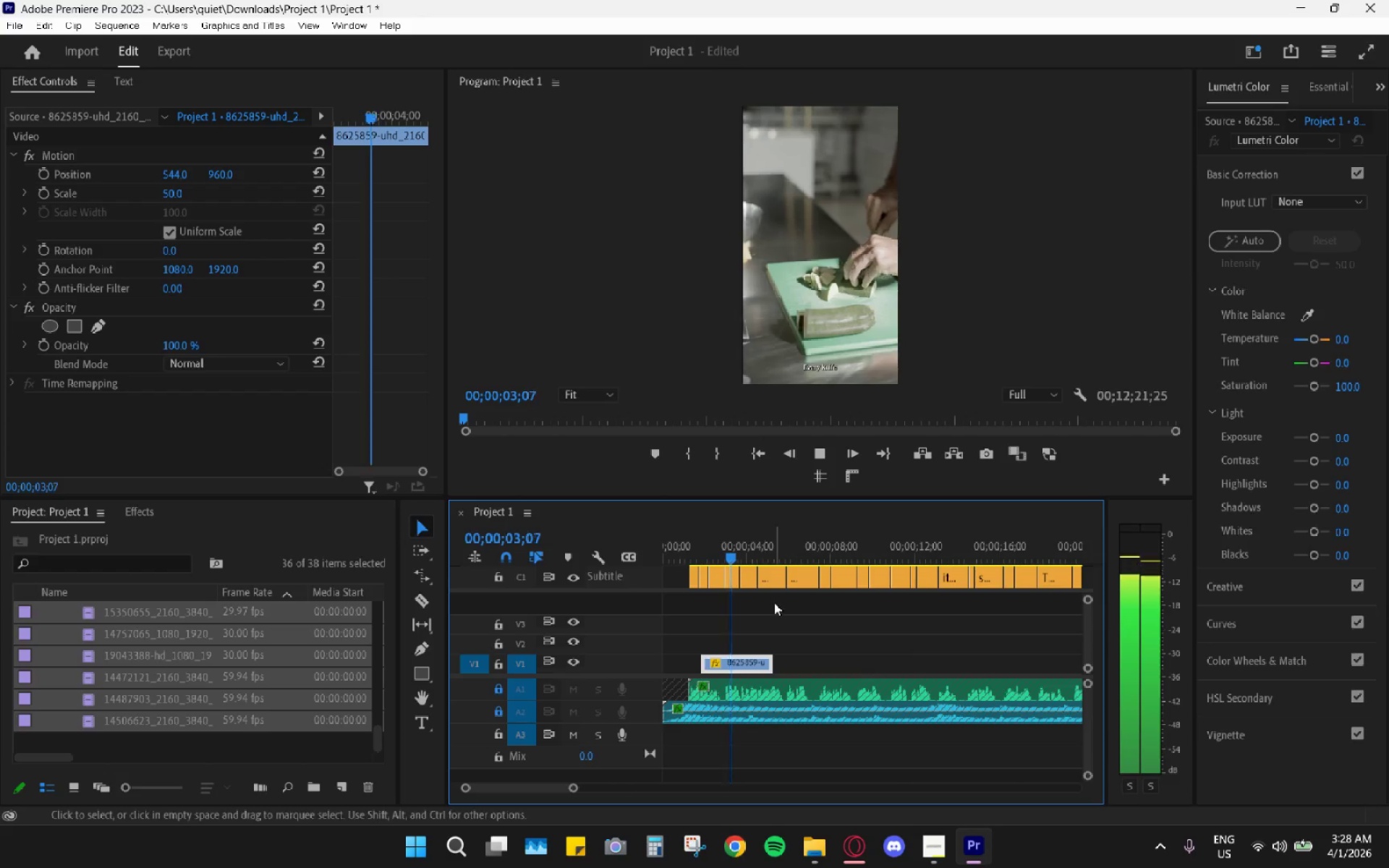 
key(Space)
 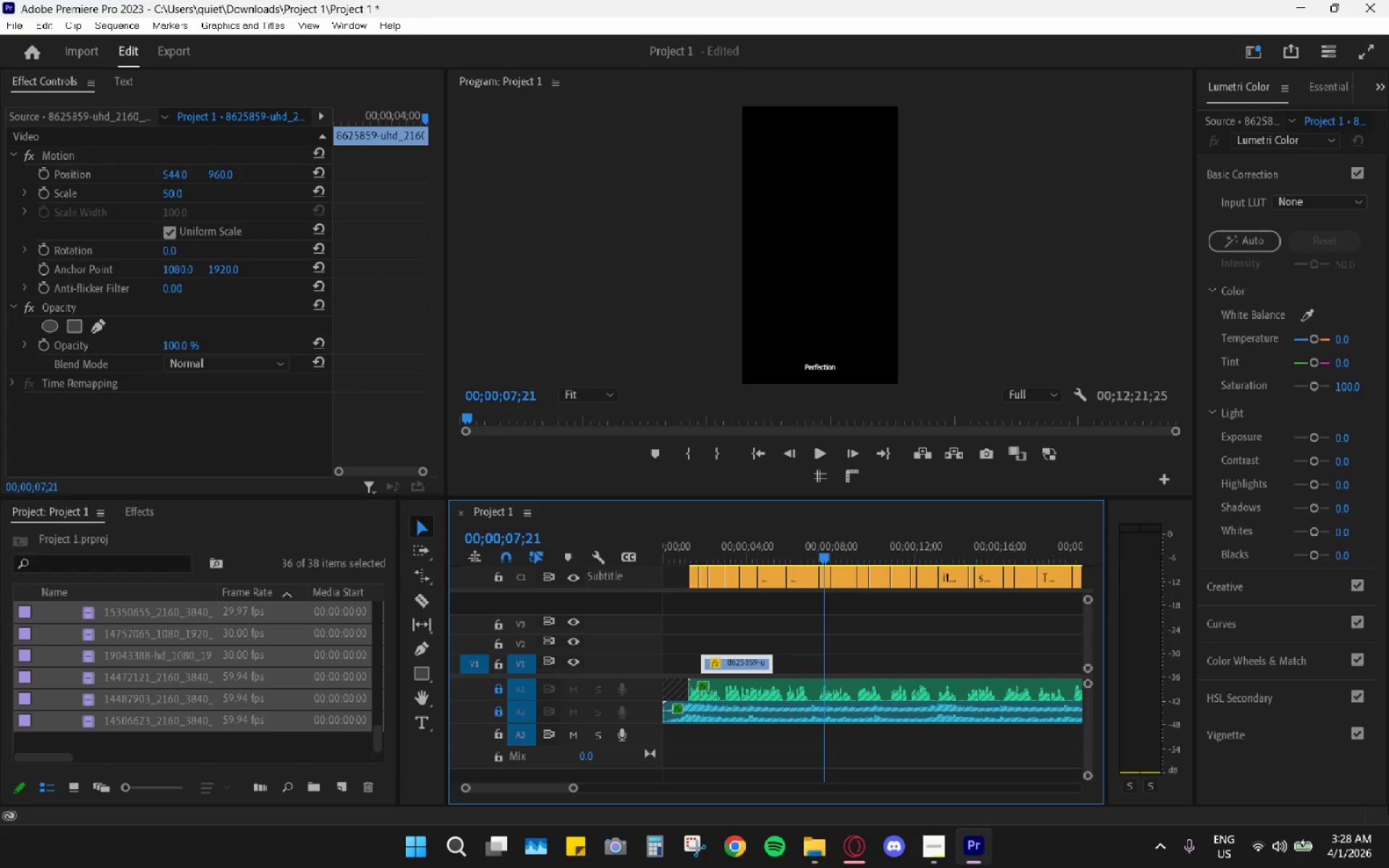 
mouse_move([1305, 822])